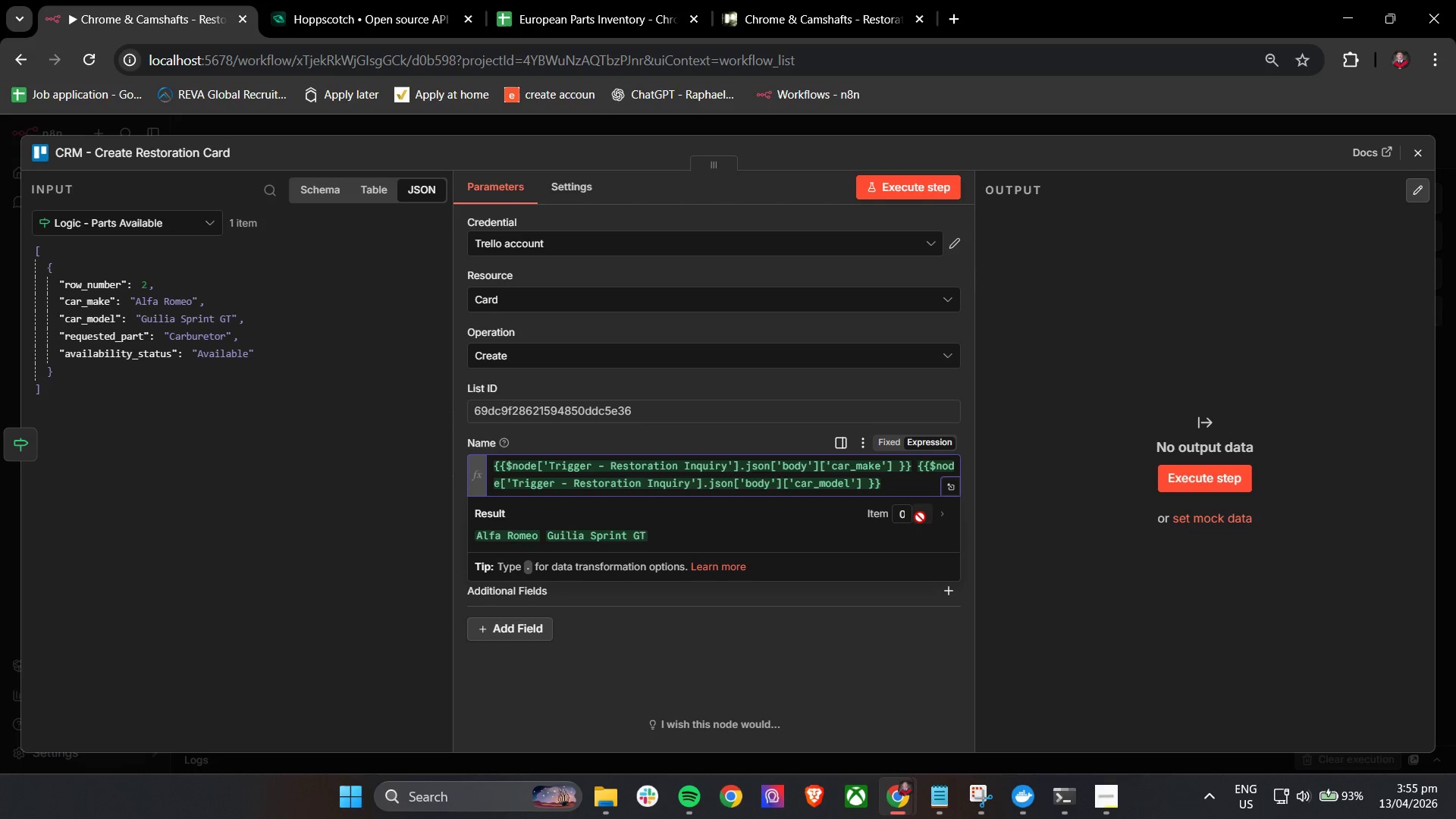 
key(ArrowRight)
 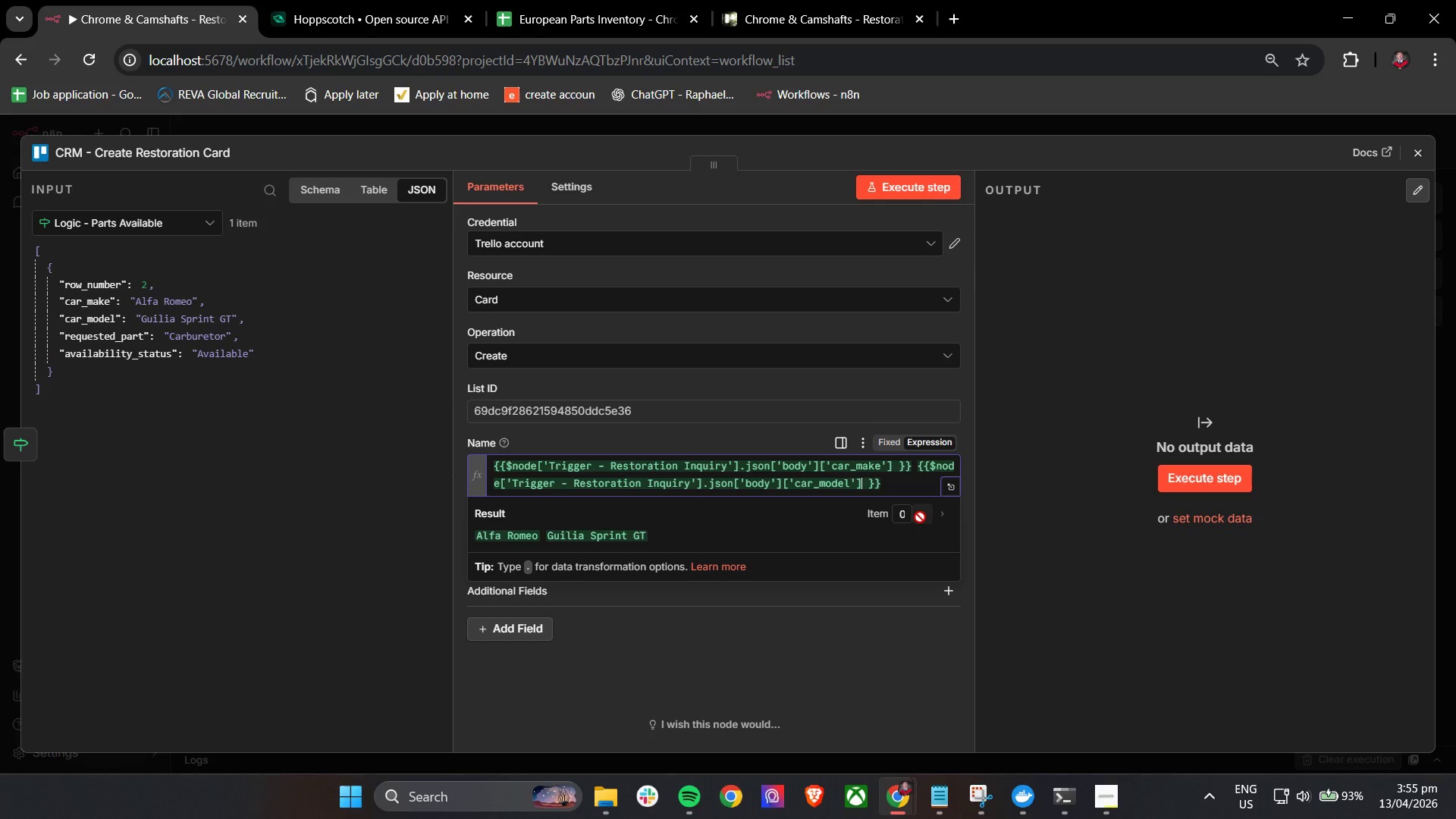 
key(ArrowRight)
 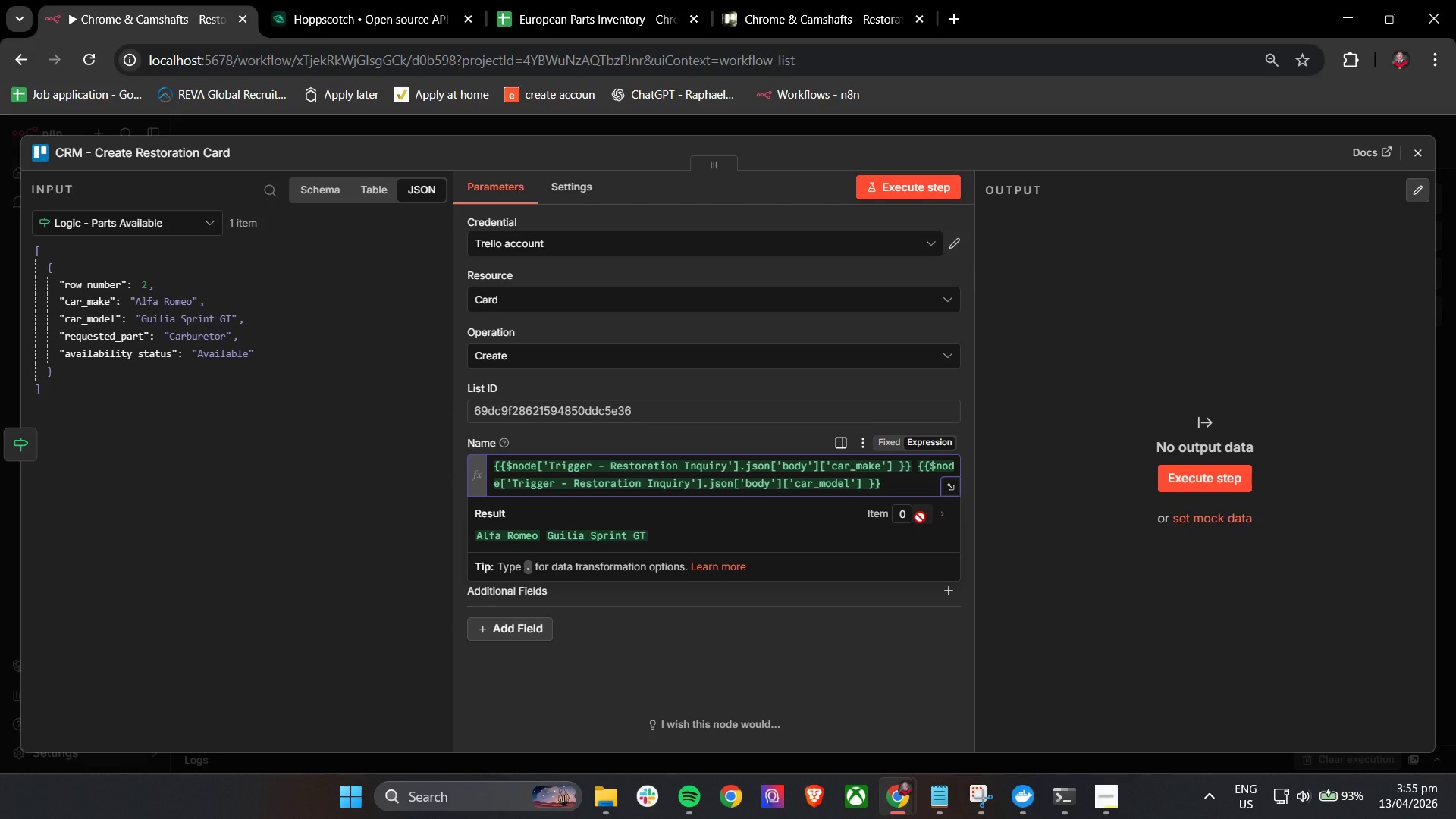 
key(ArrowRight)
 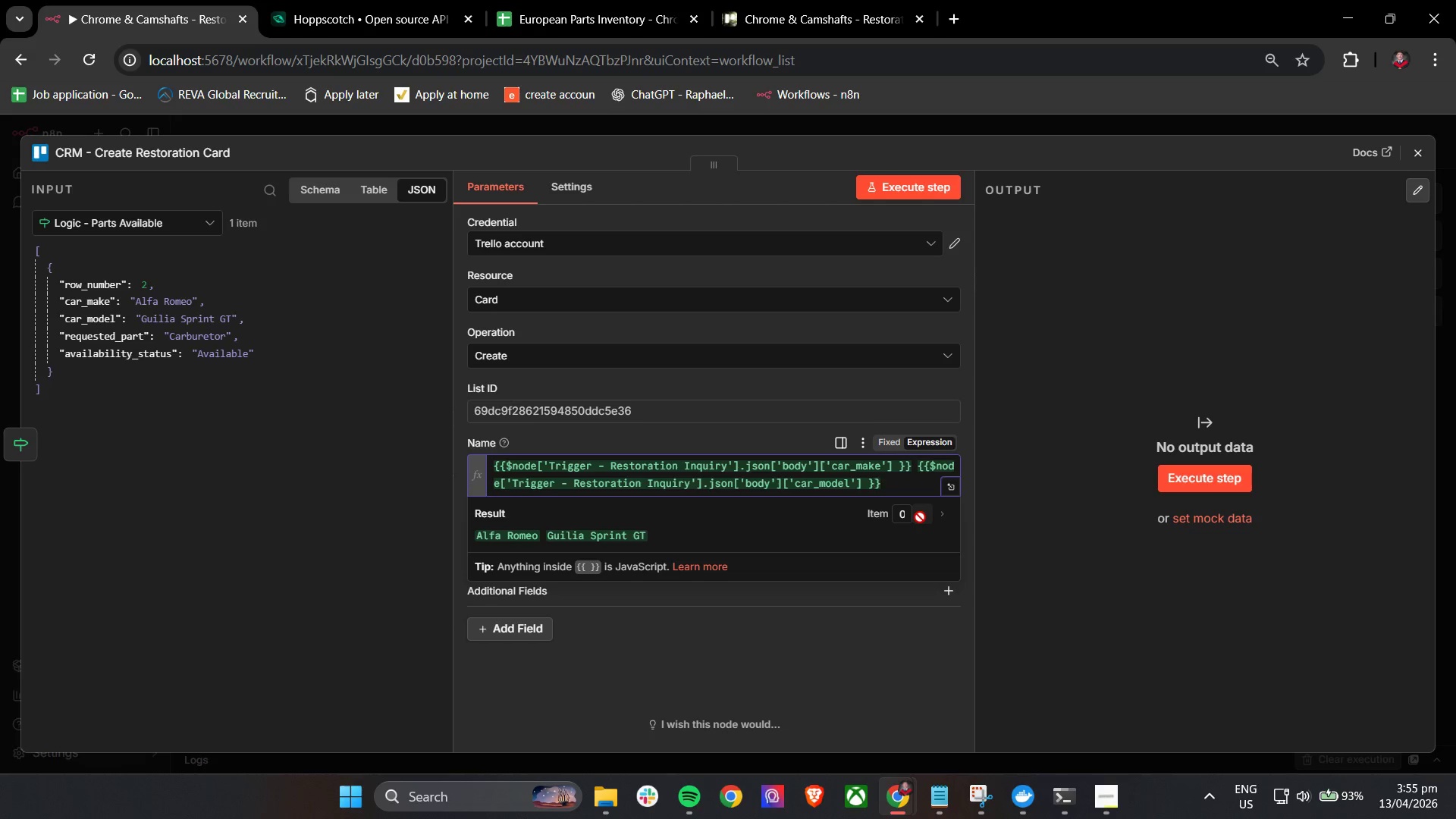 
key(ArrowRight)
 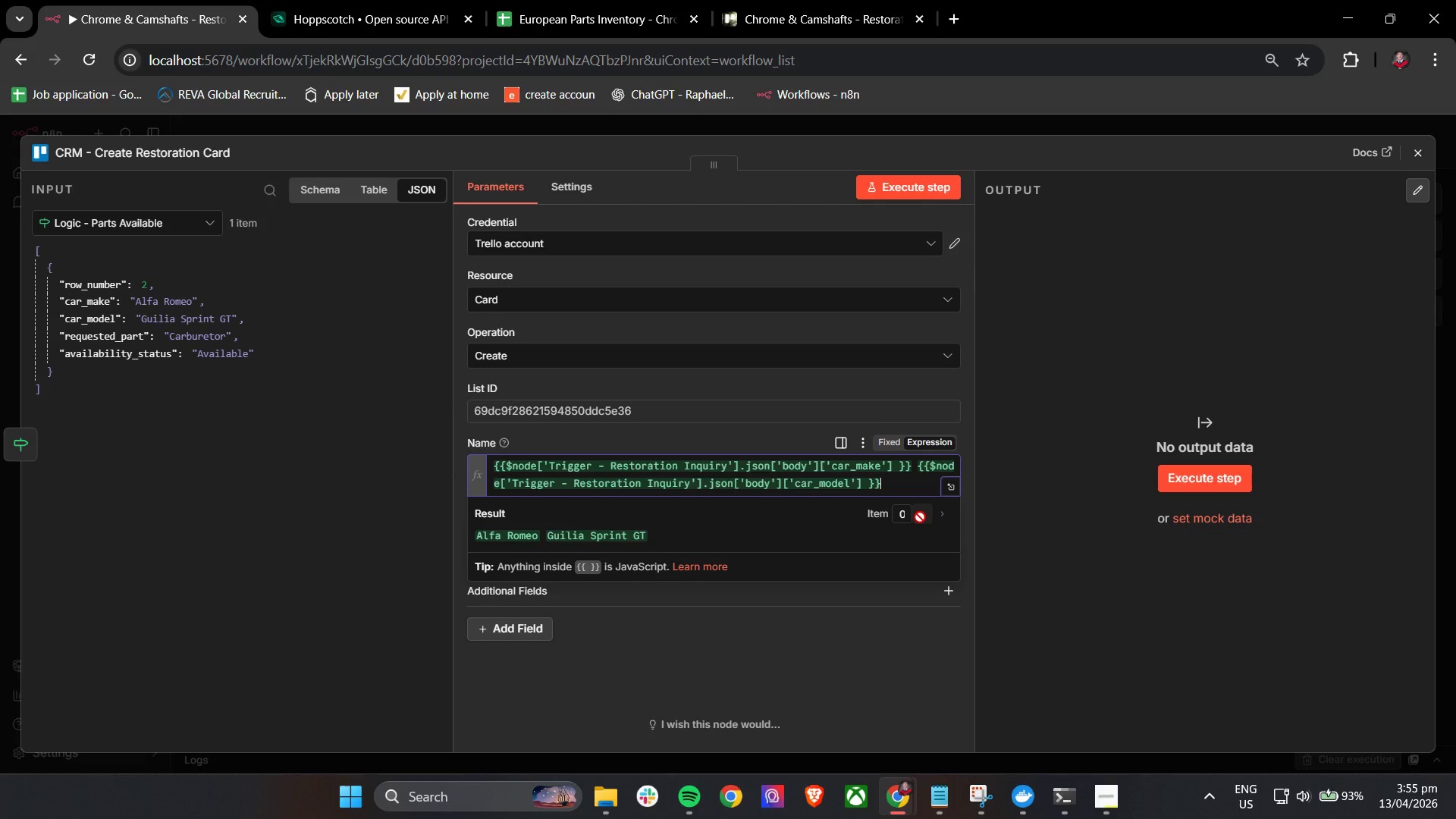 
key(Space)
 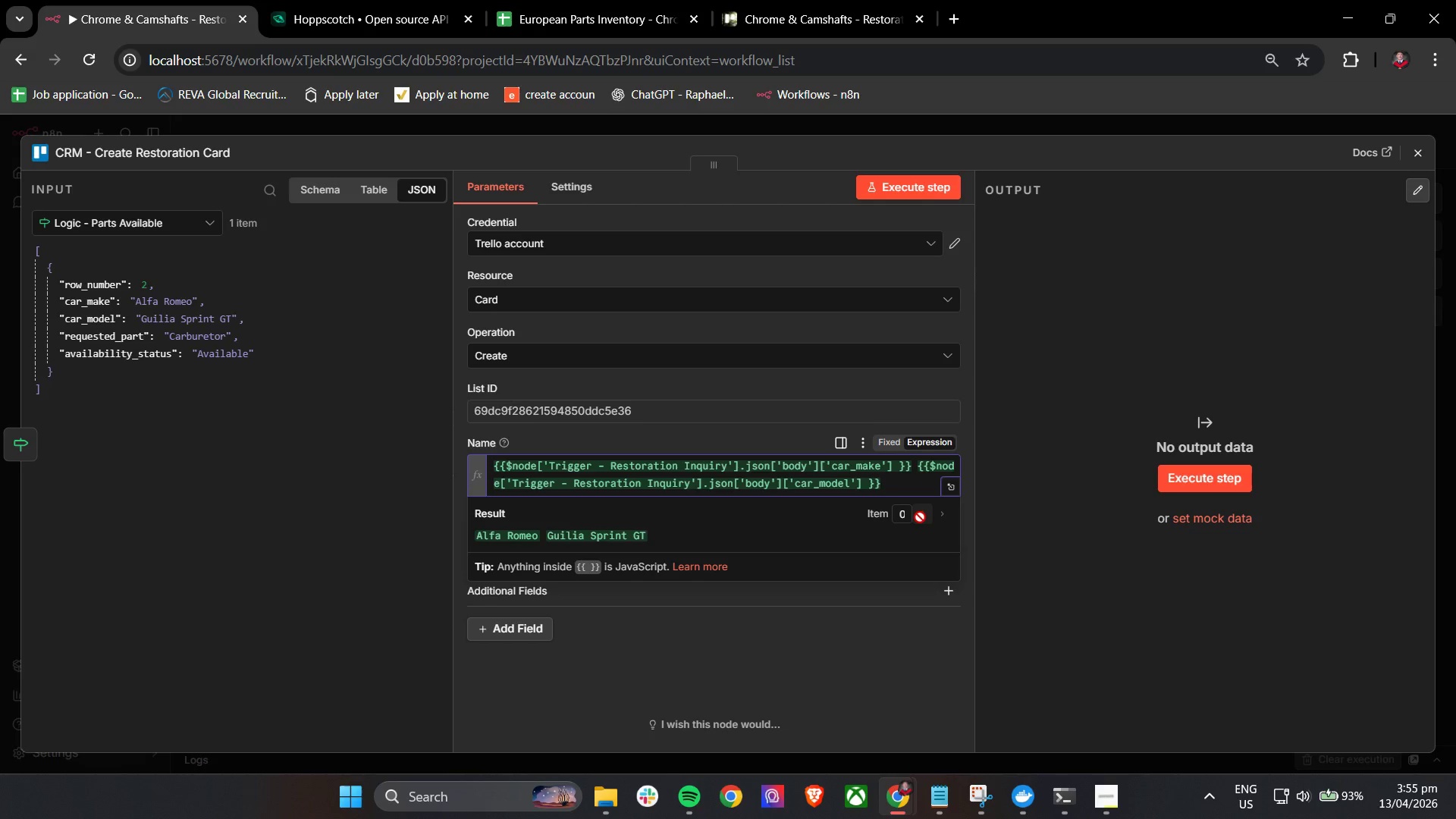 
key(Minus)
 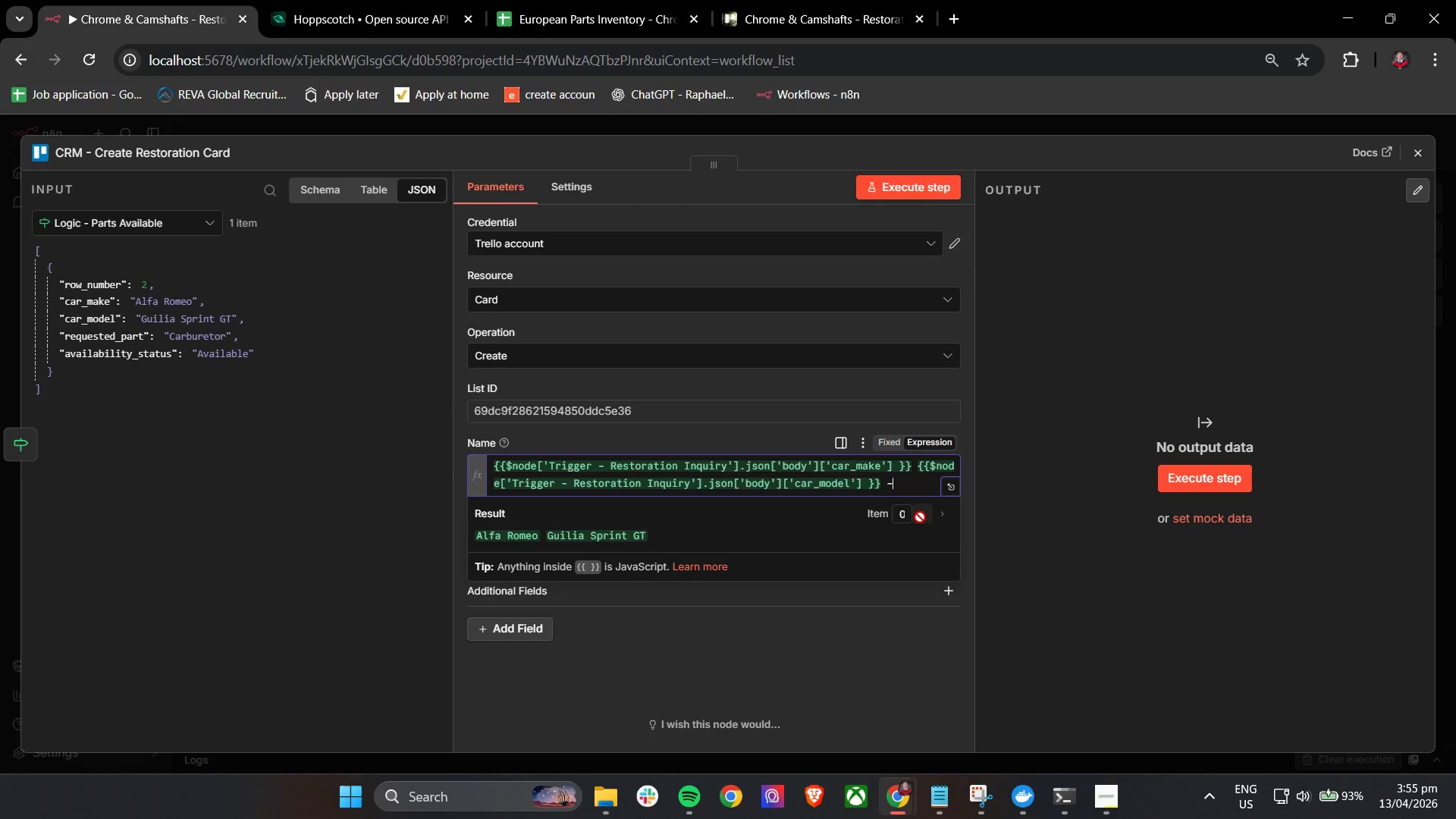 
key(Space)
 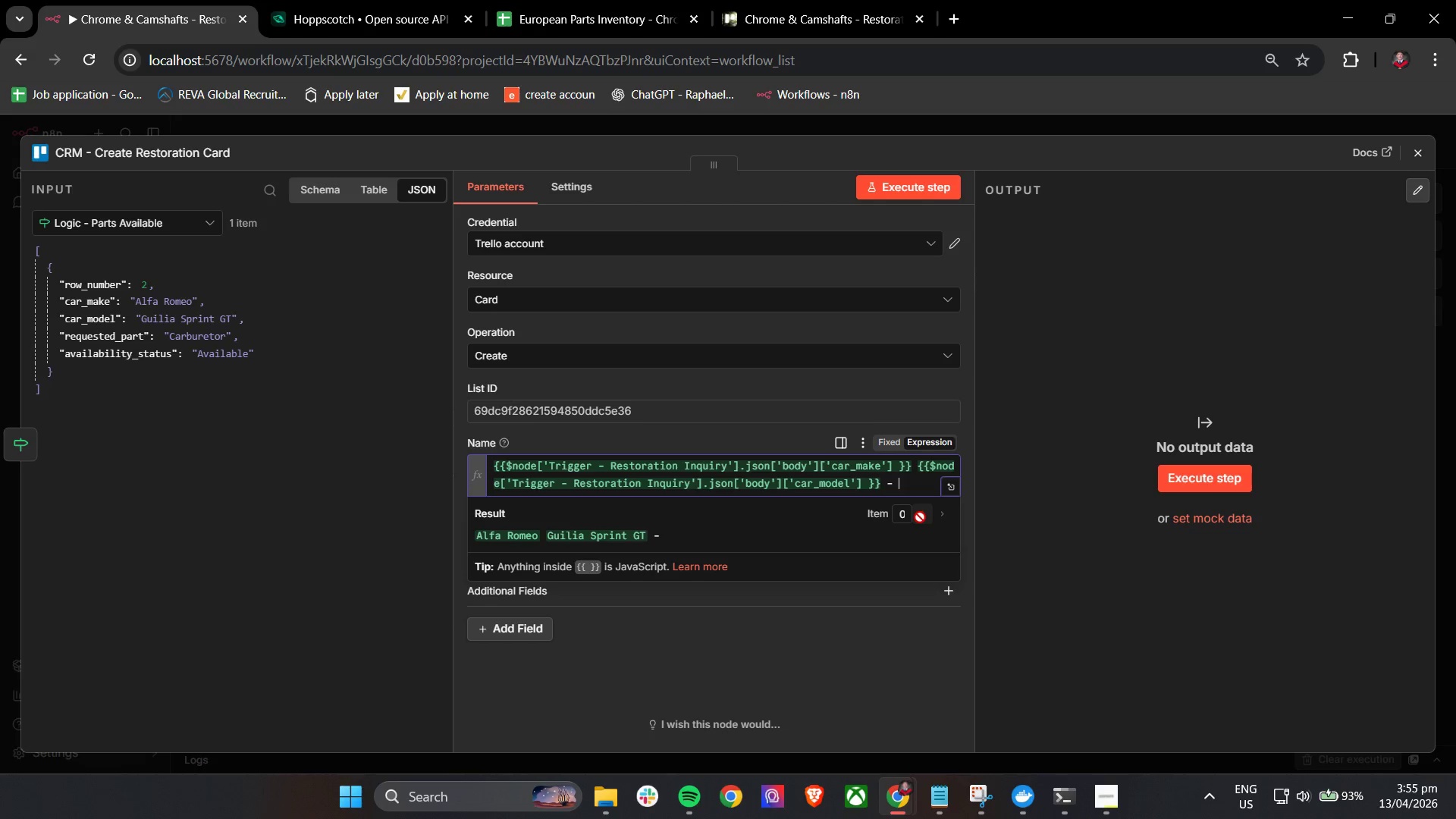 
key(Control+V)
 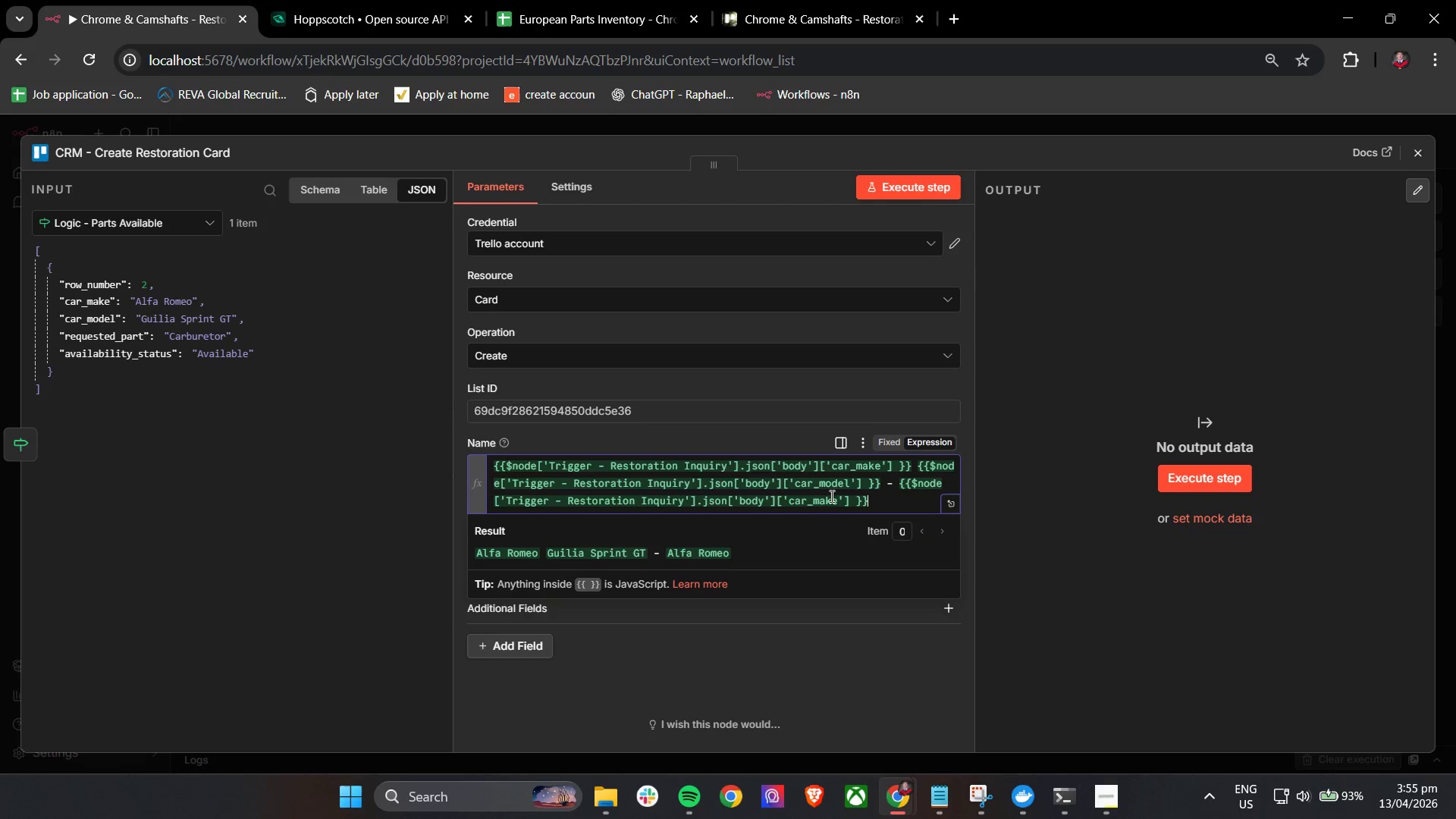 
left_click_drag(start_coordinate=[836, 504], to_coordinate=[795, 510])
 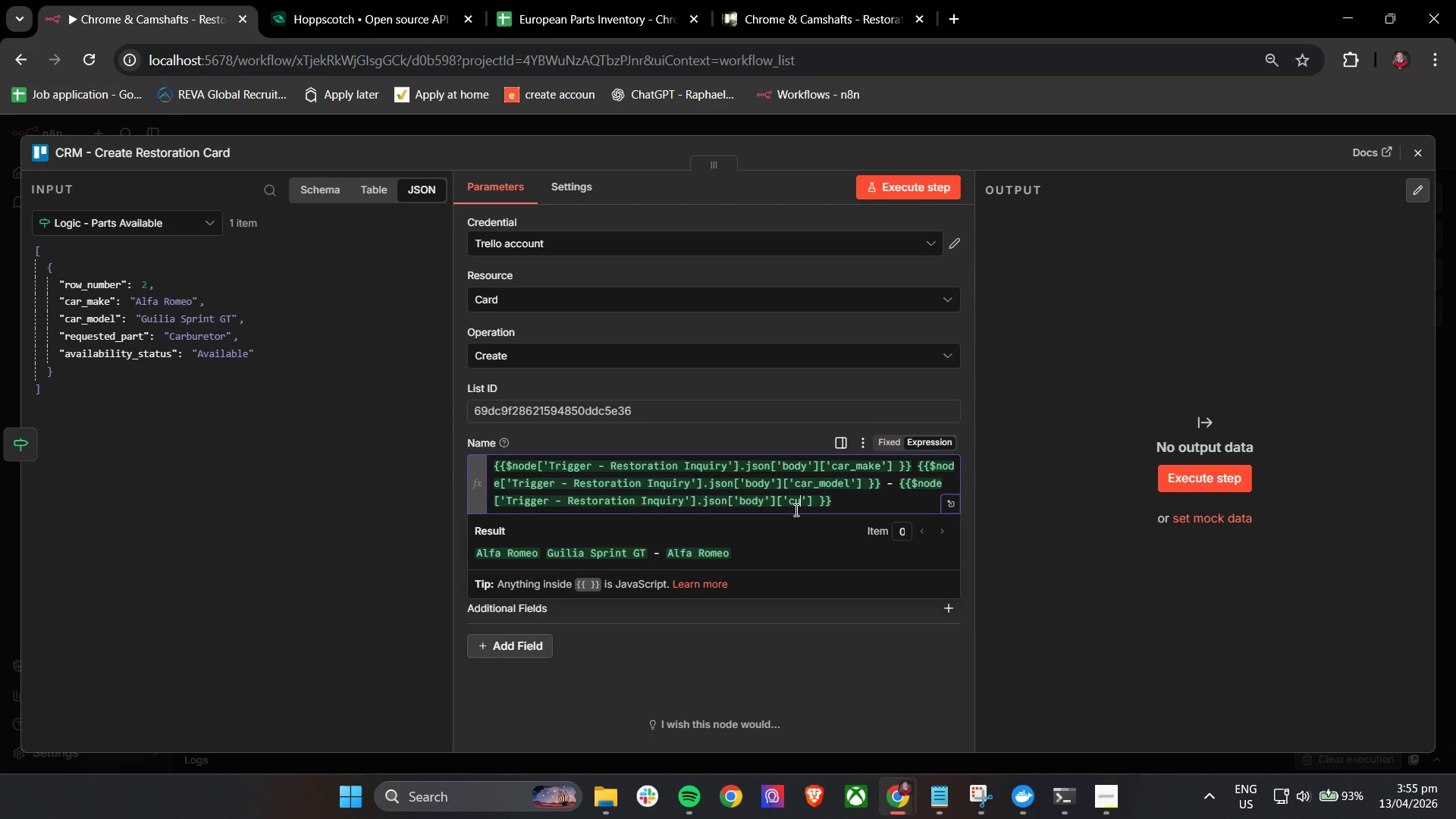 
type(ustomer_name)
 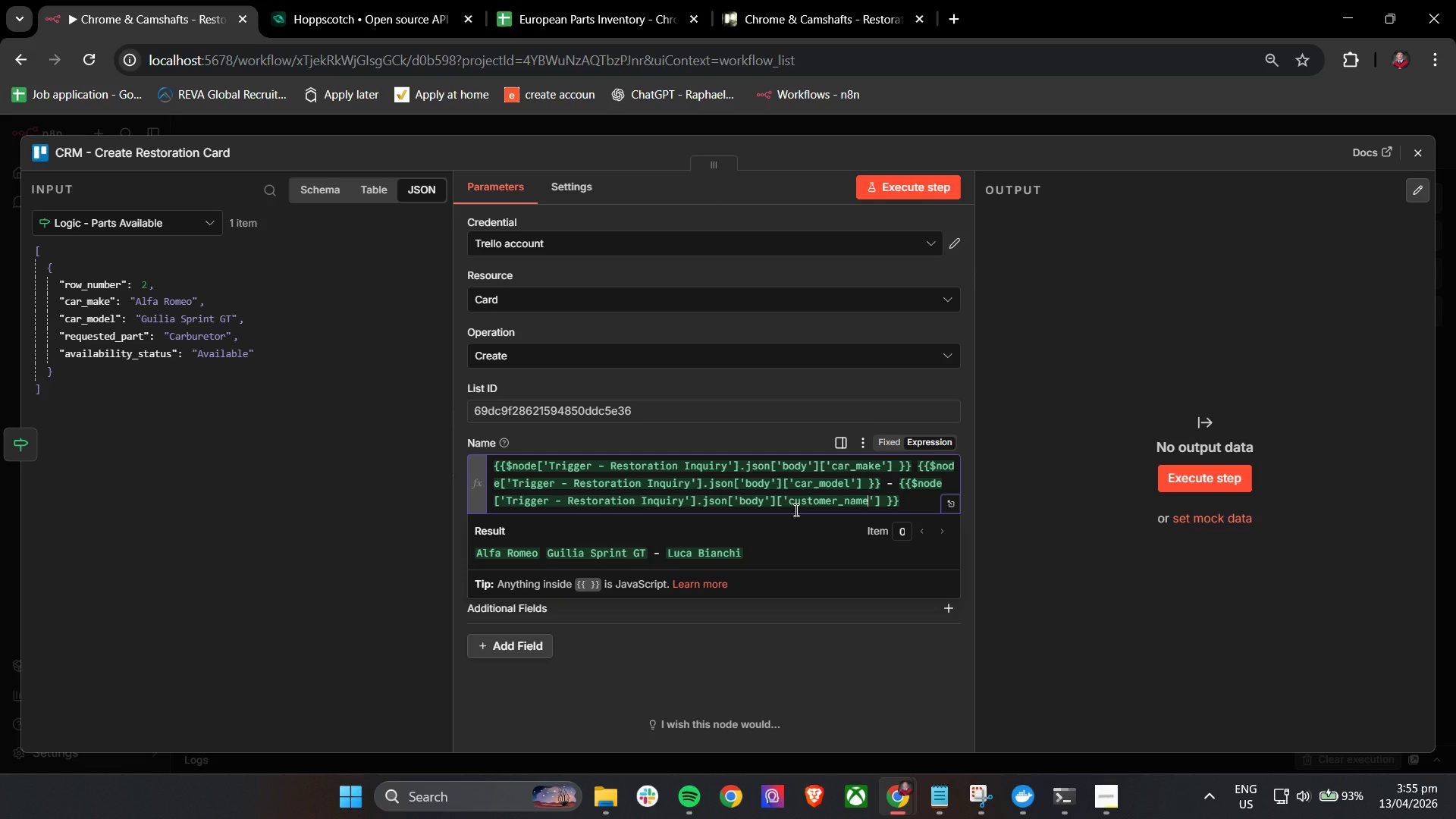 
wait(7.2)
 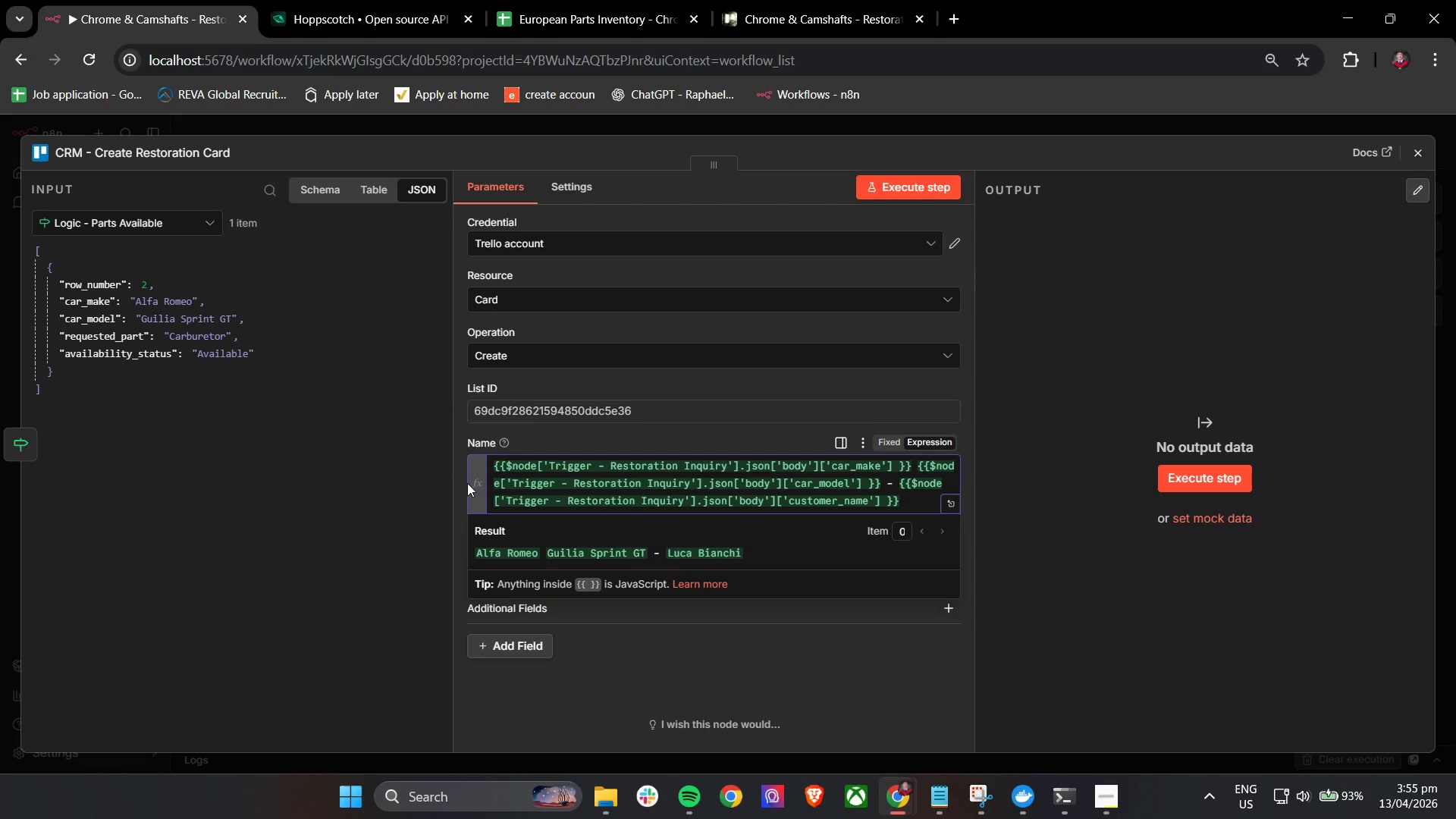 
left_click([460, 530])
 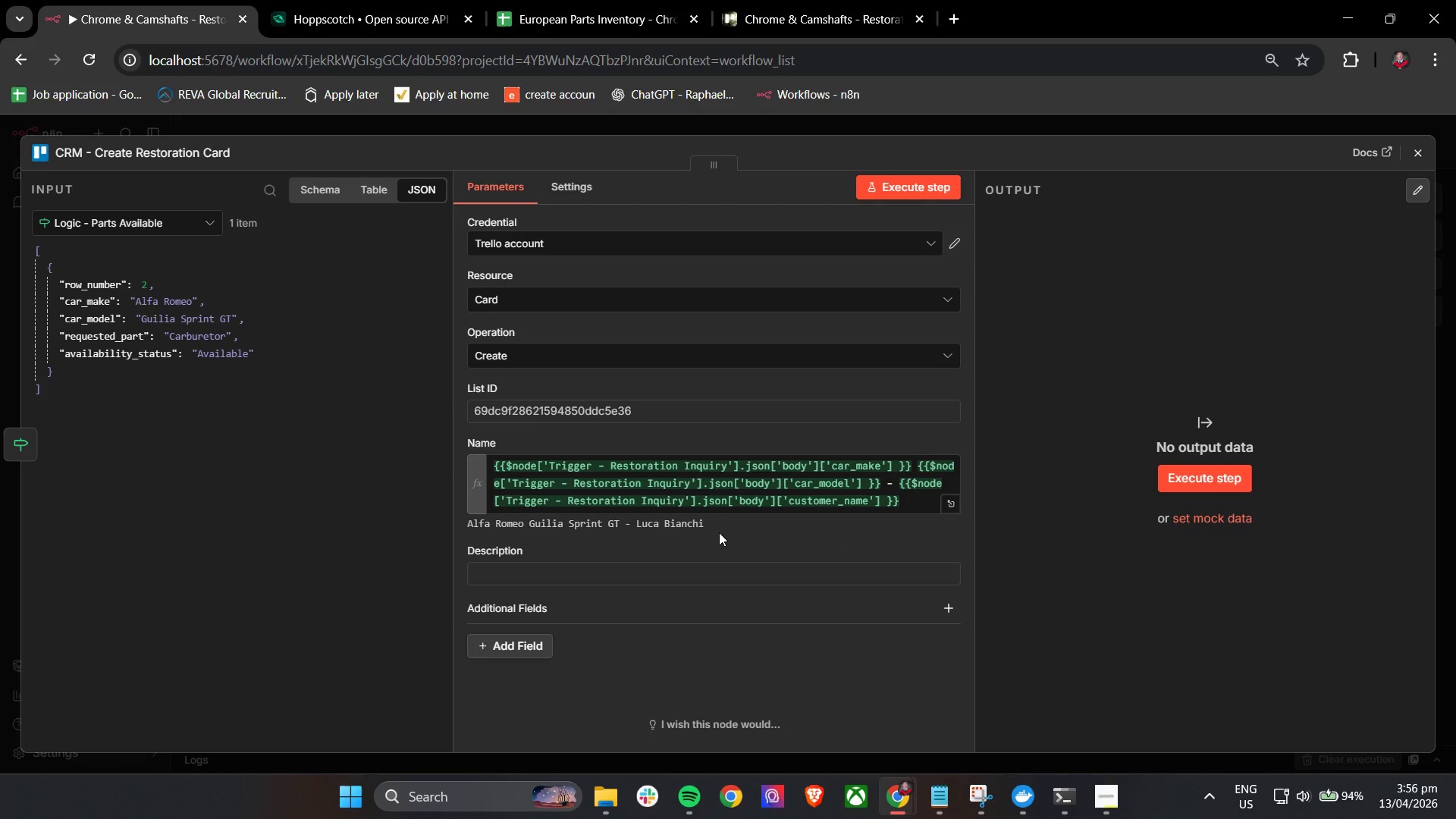 
scroll: coordinate [720, 533], scroll_direction: down, amount: 4.0
 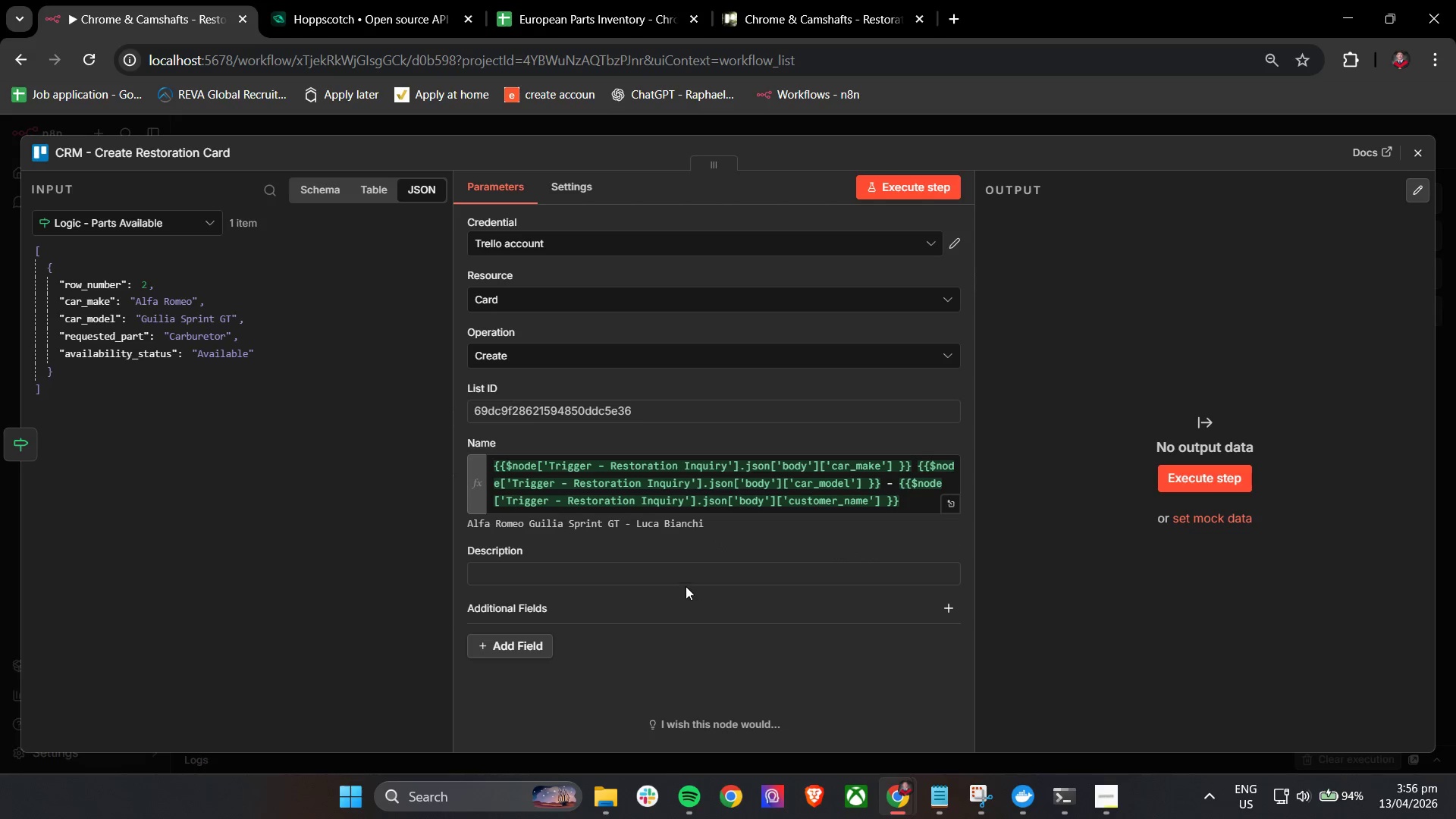 
left_click([686, 583])